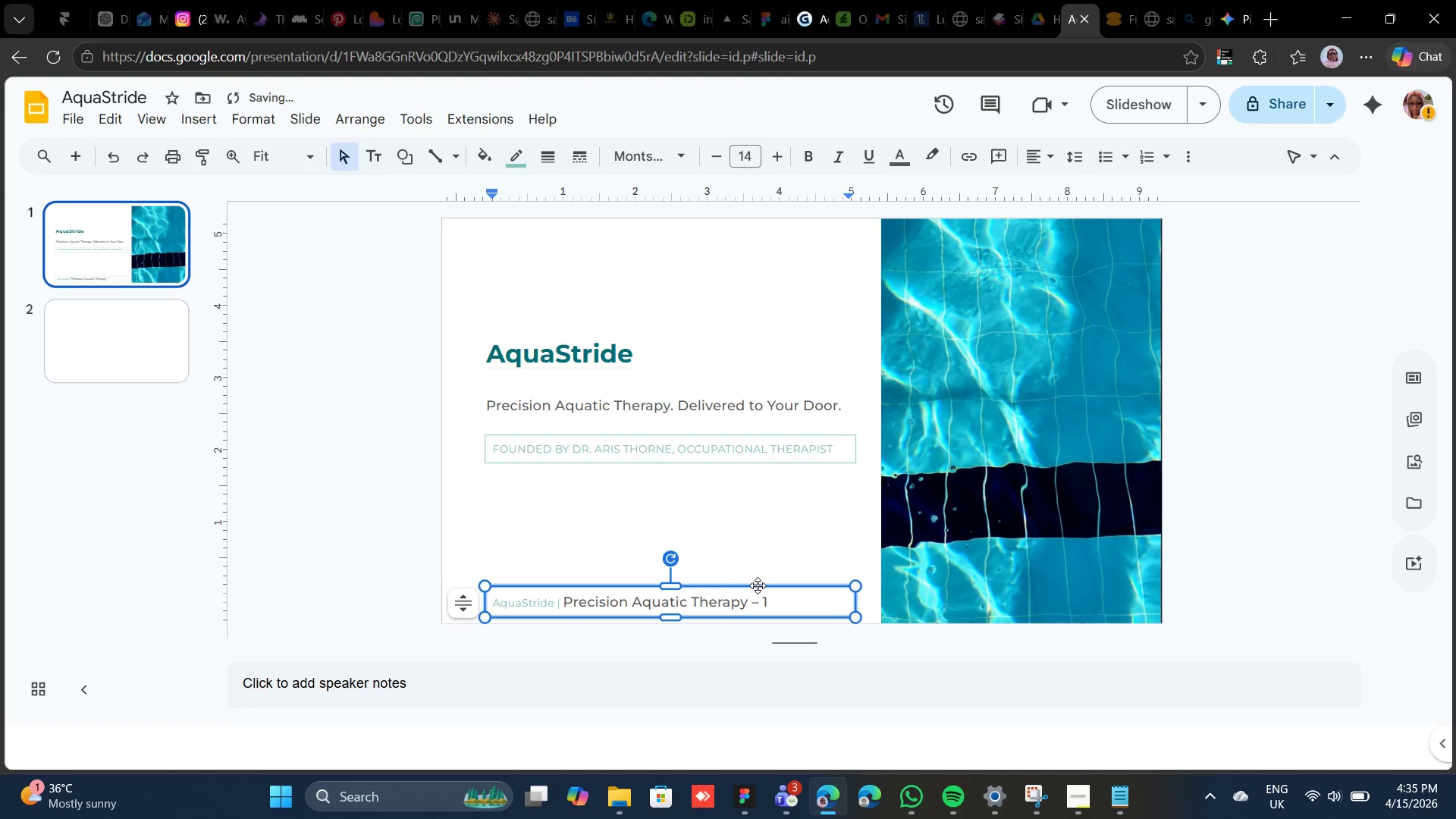 
key(Control+A)
 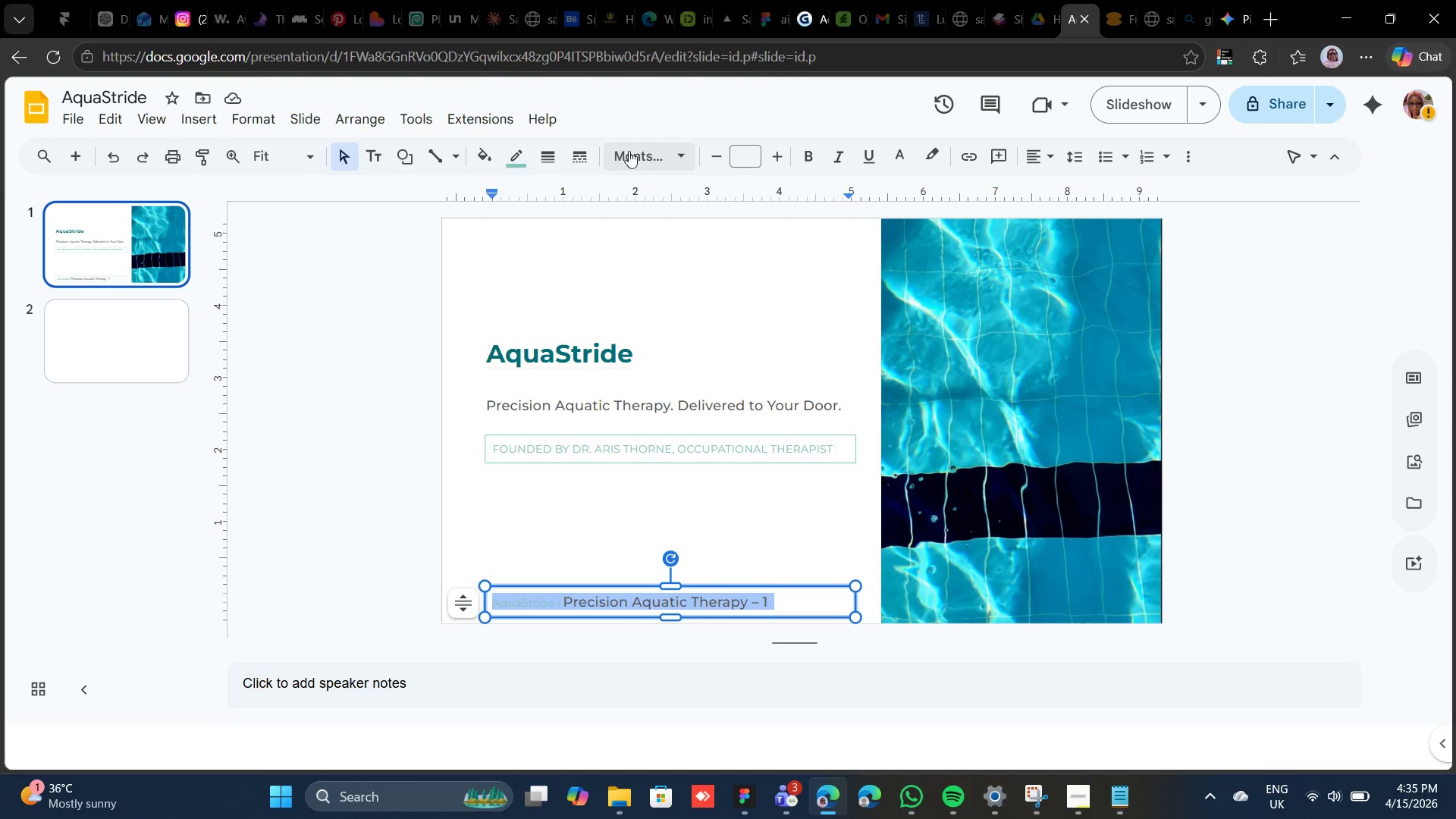 
left_click([681, 157])
 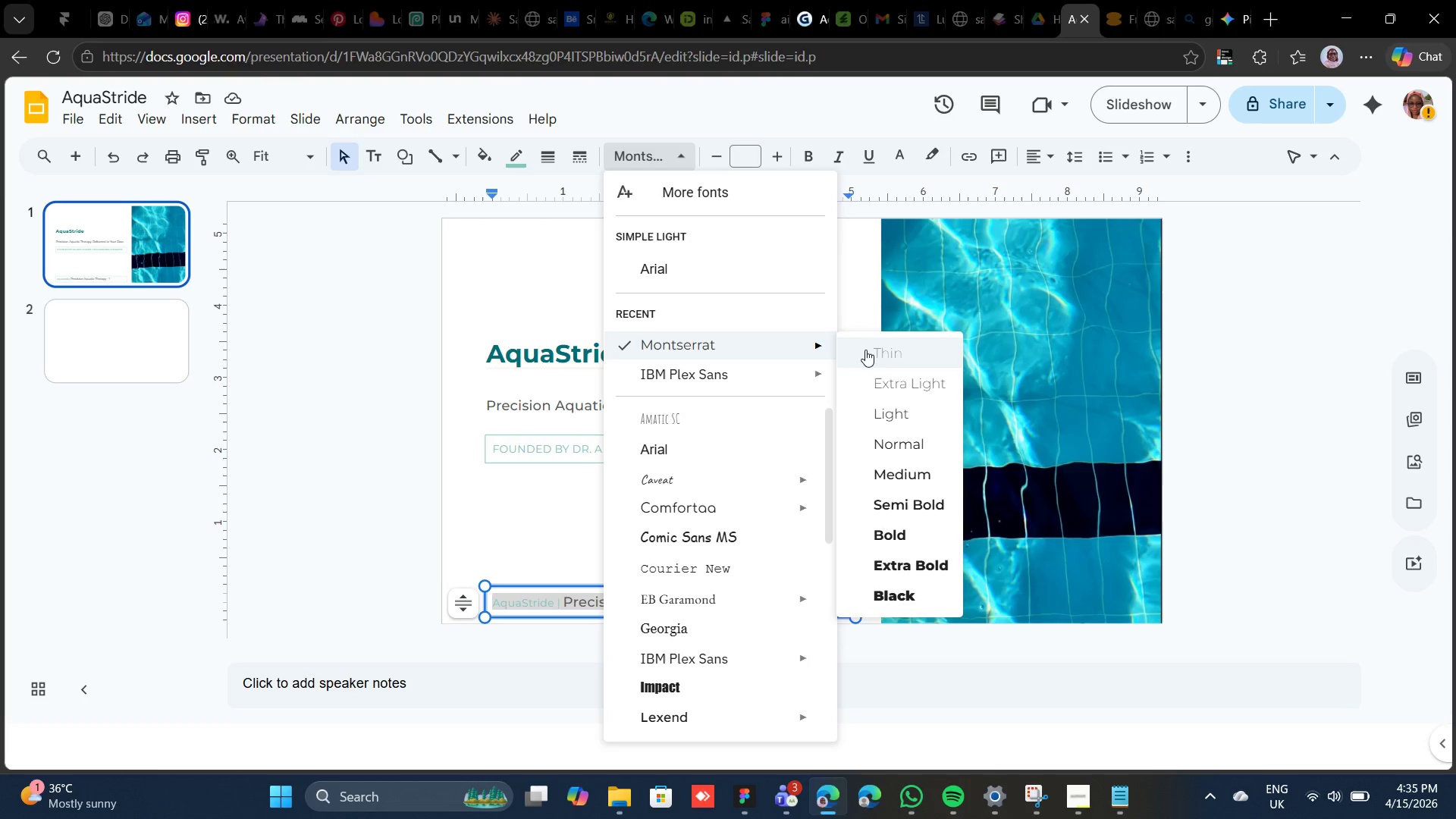 
left_click([901, 437])
 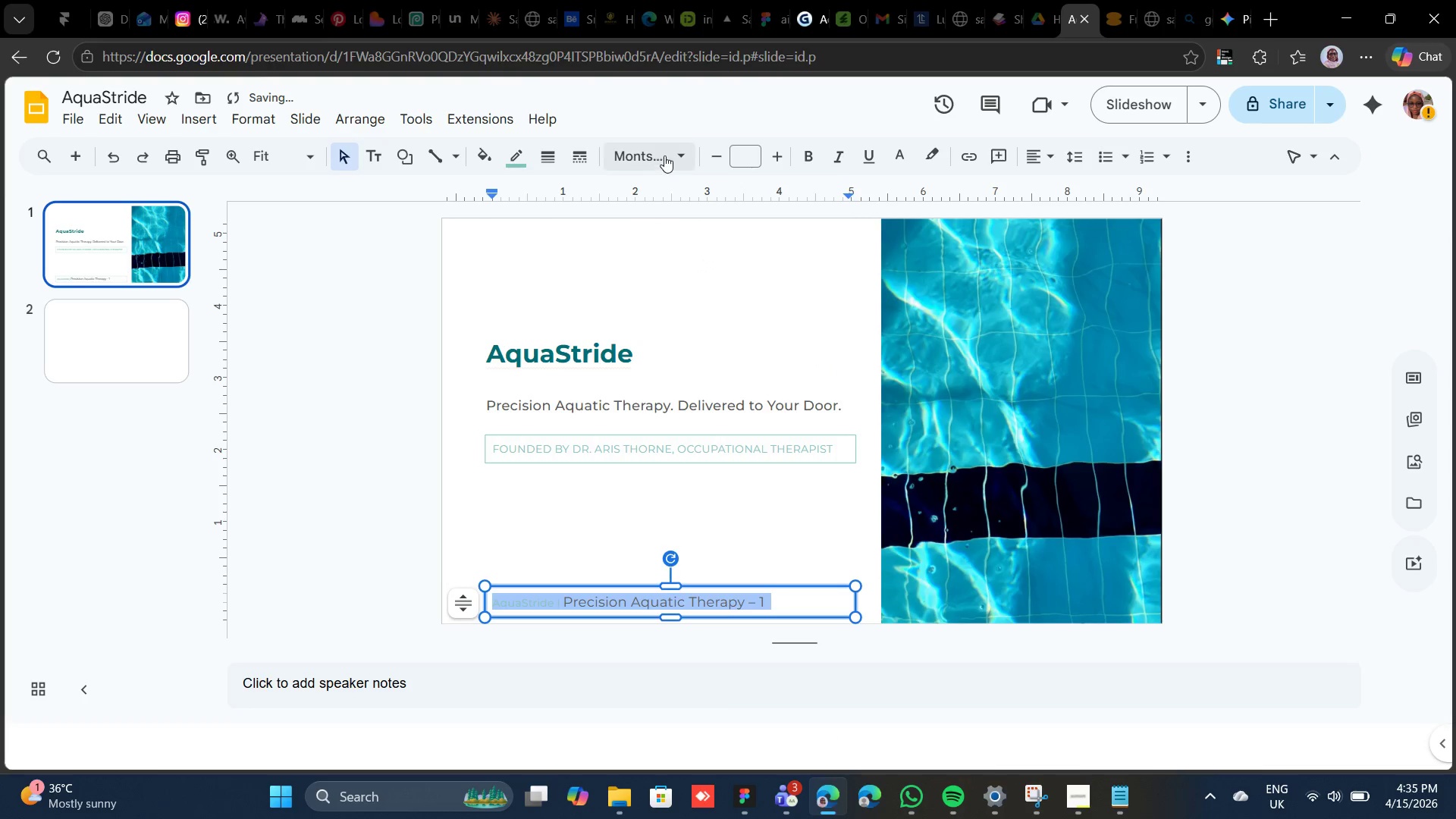 
left_click([679, 157])
 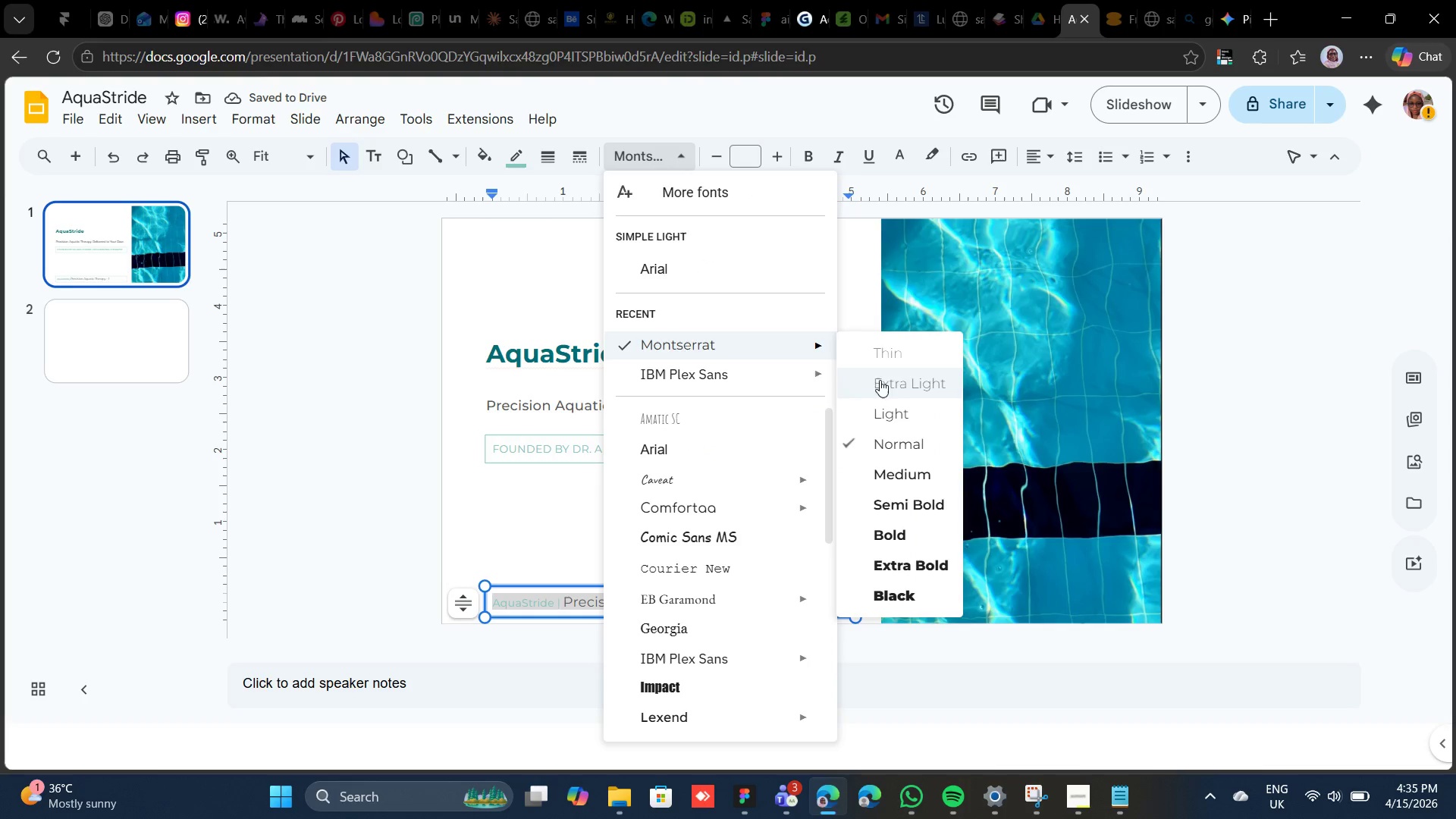 
left_click([885, 406])
 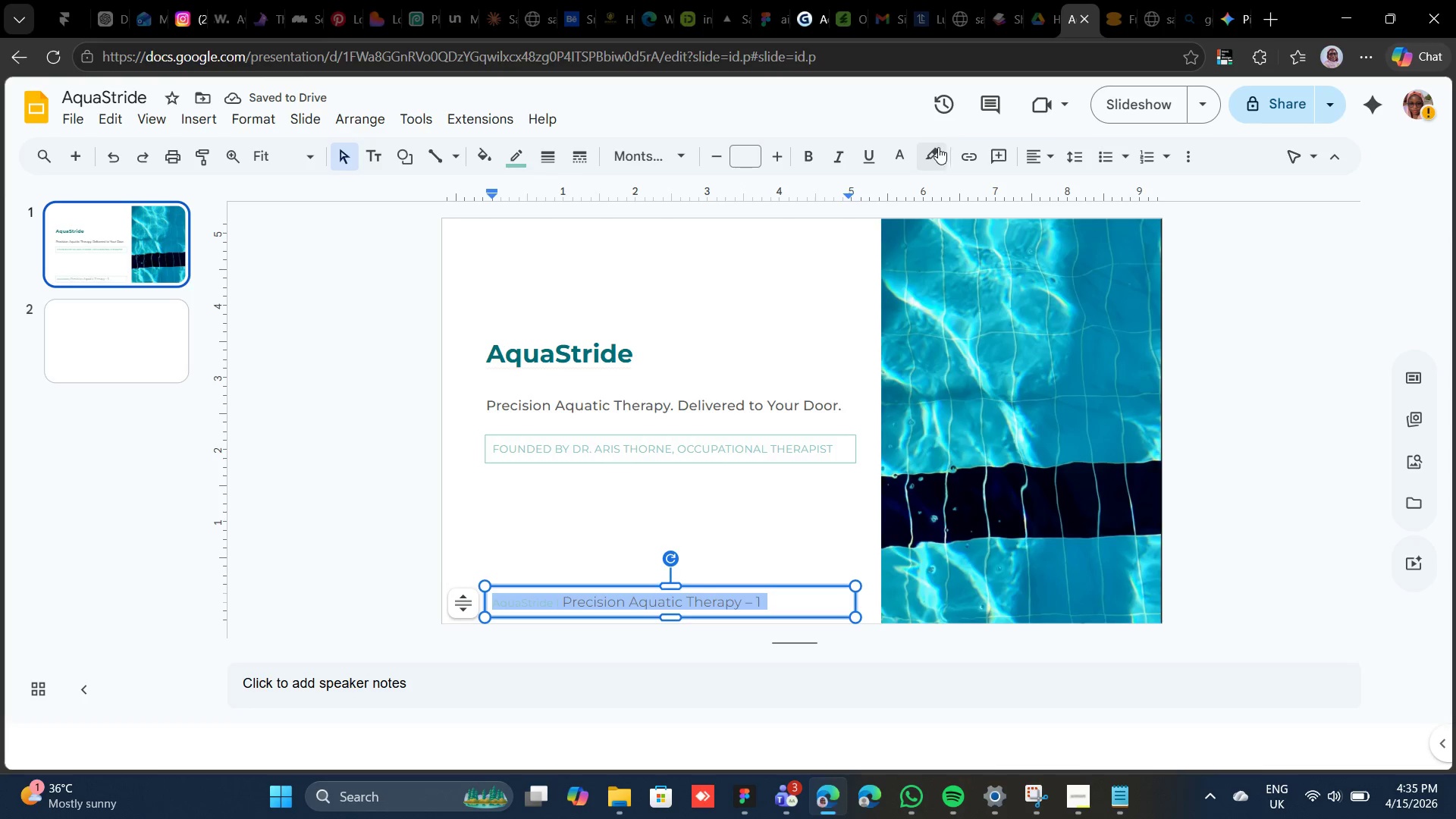 
wait(10.17)
 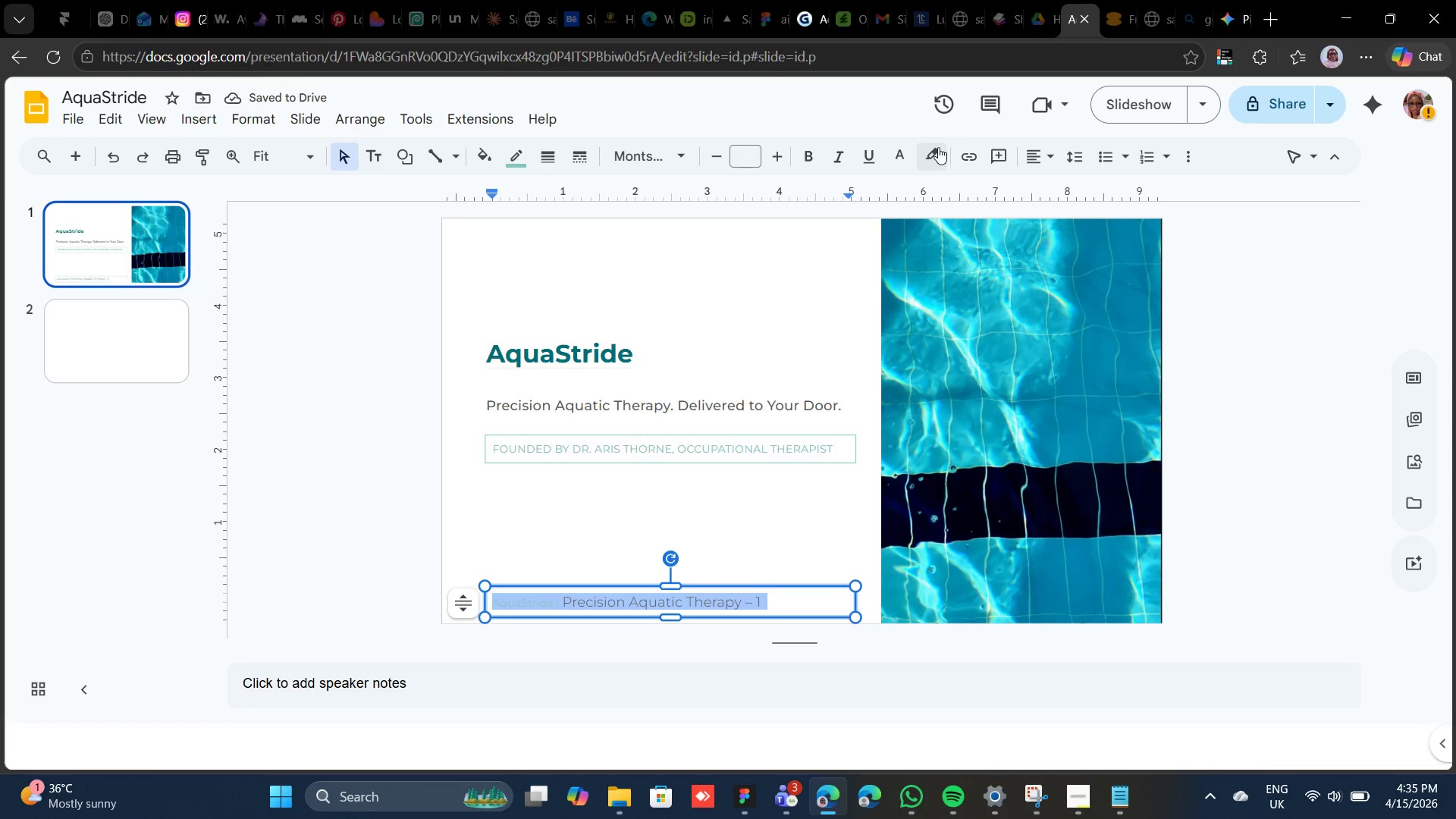 
mouse_move([918, 154])
 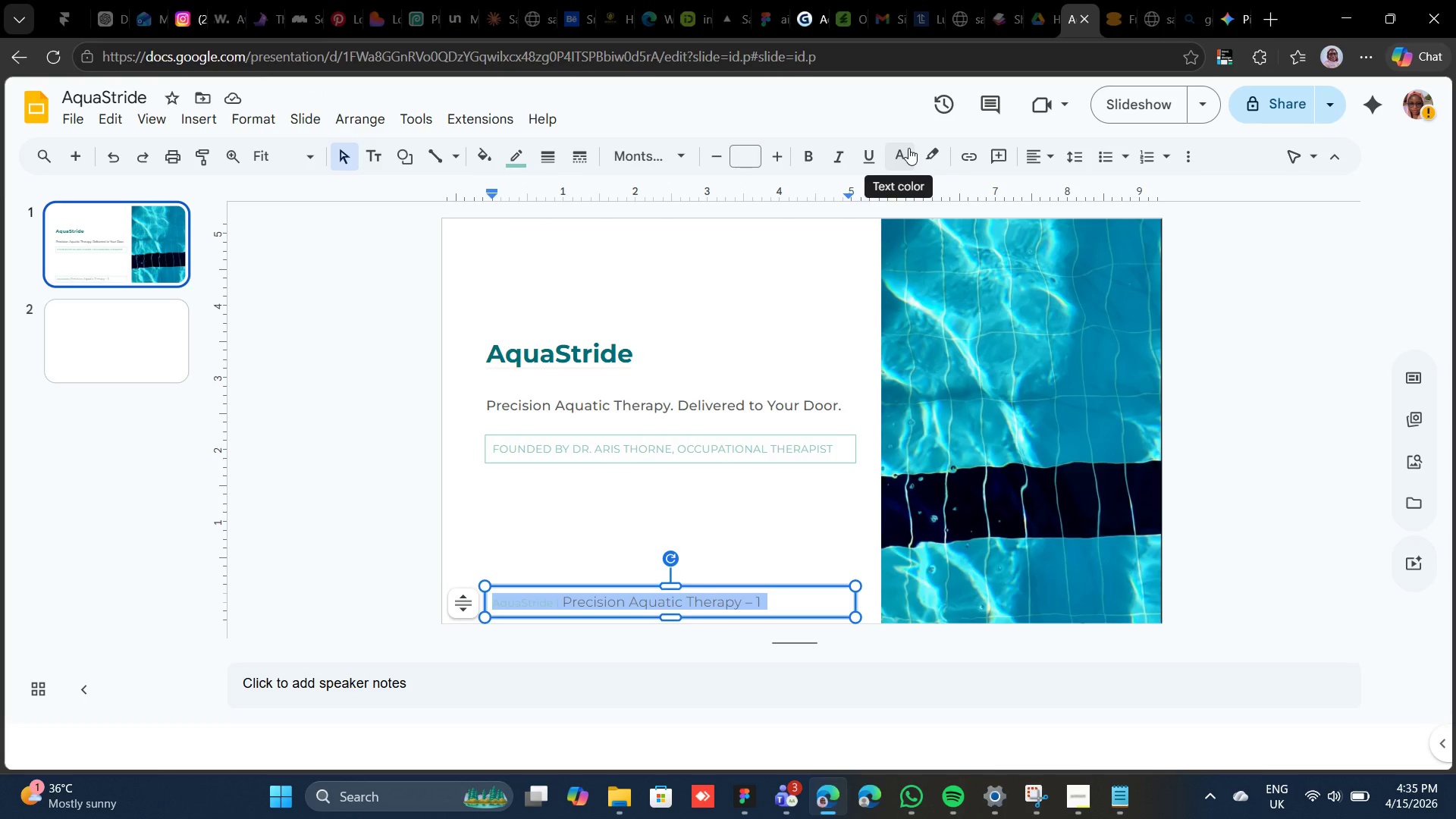 
left_click([908, 148])
 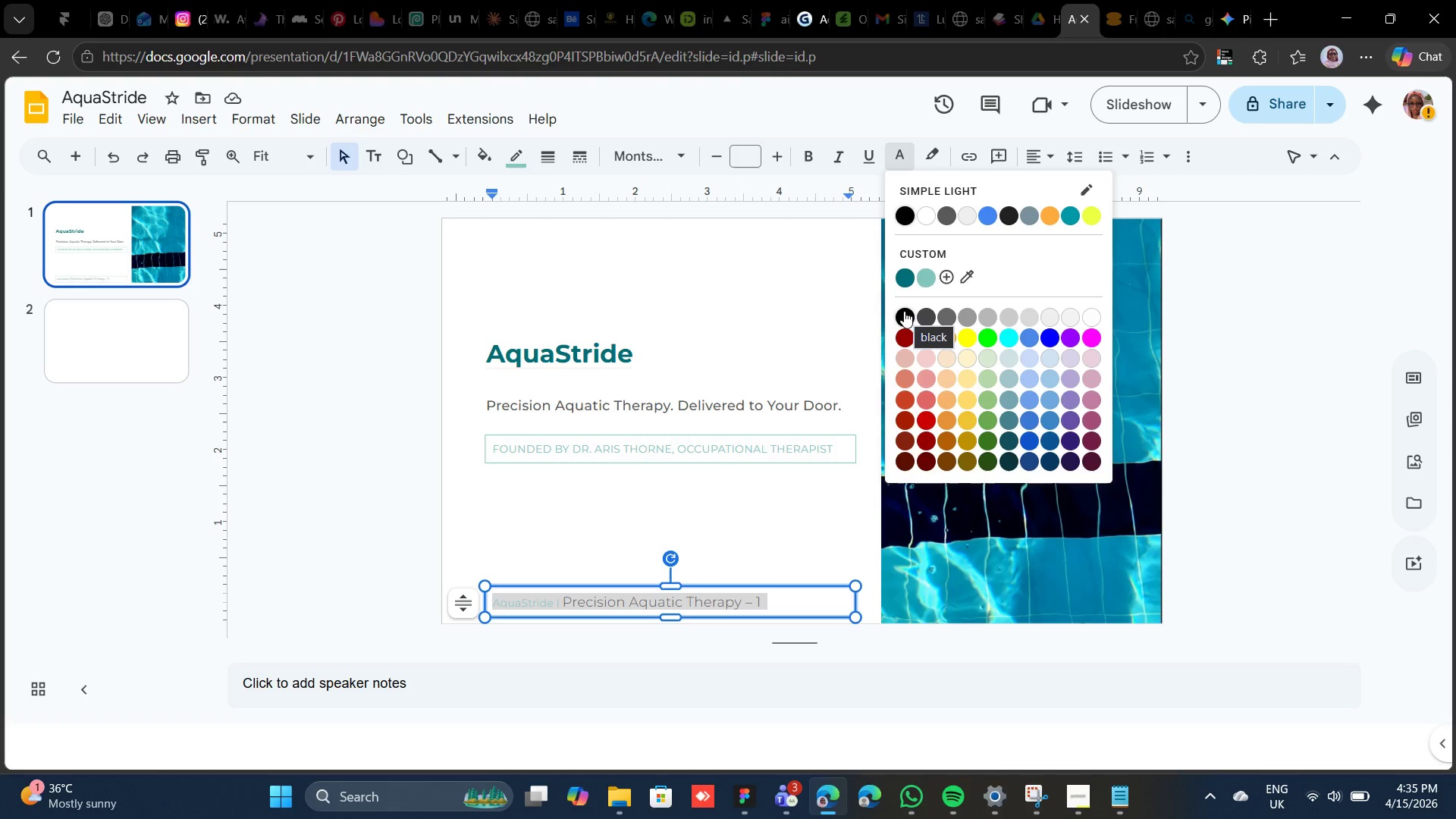 
left_click([902, 269])
 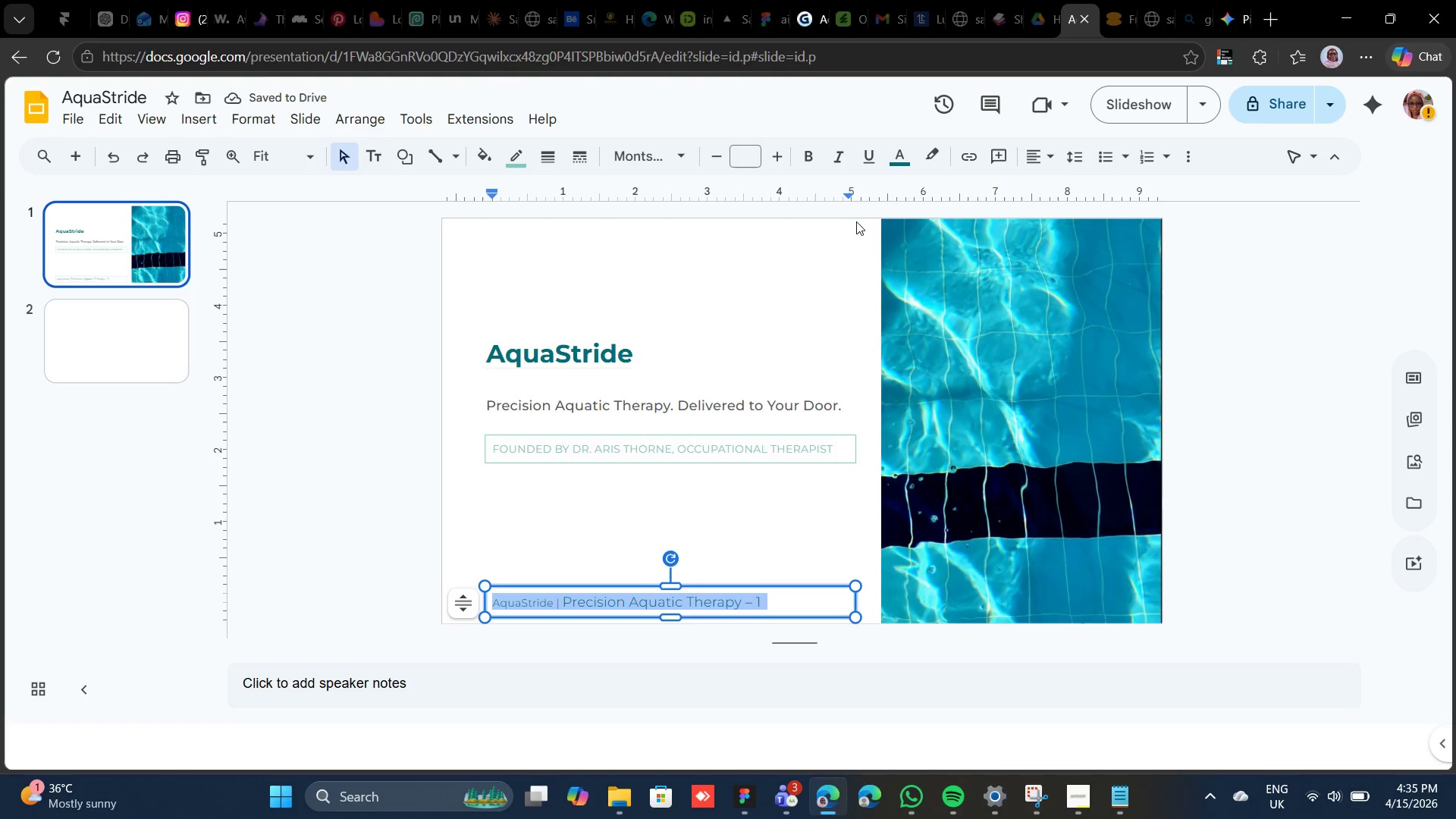 
left_click([756, 162])
 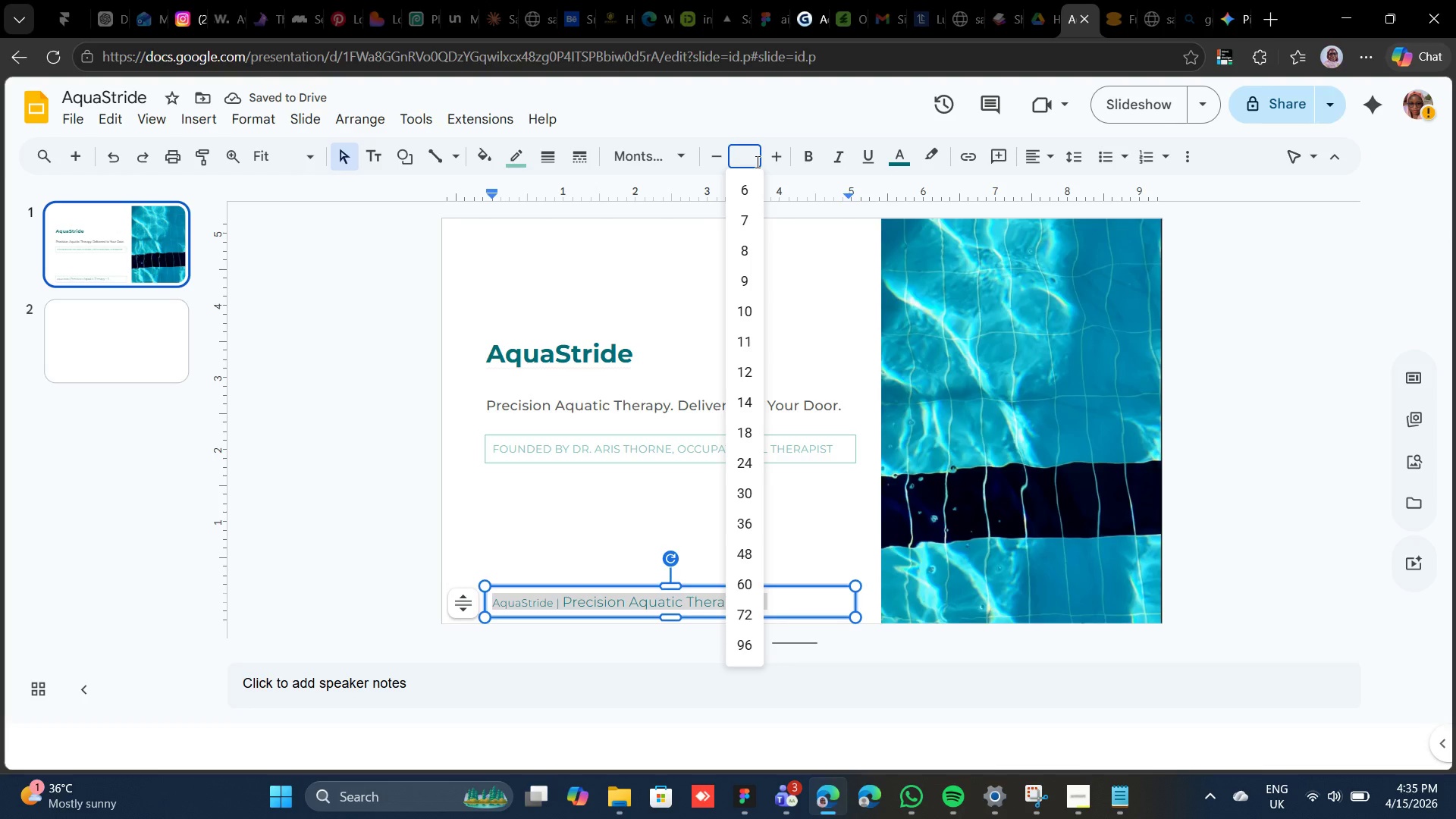 
type(10)
 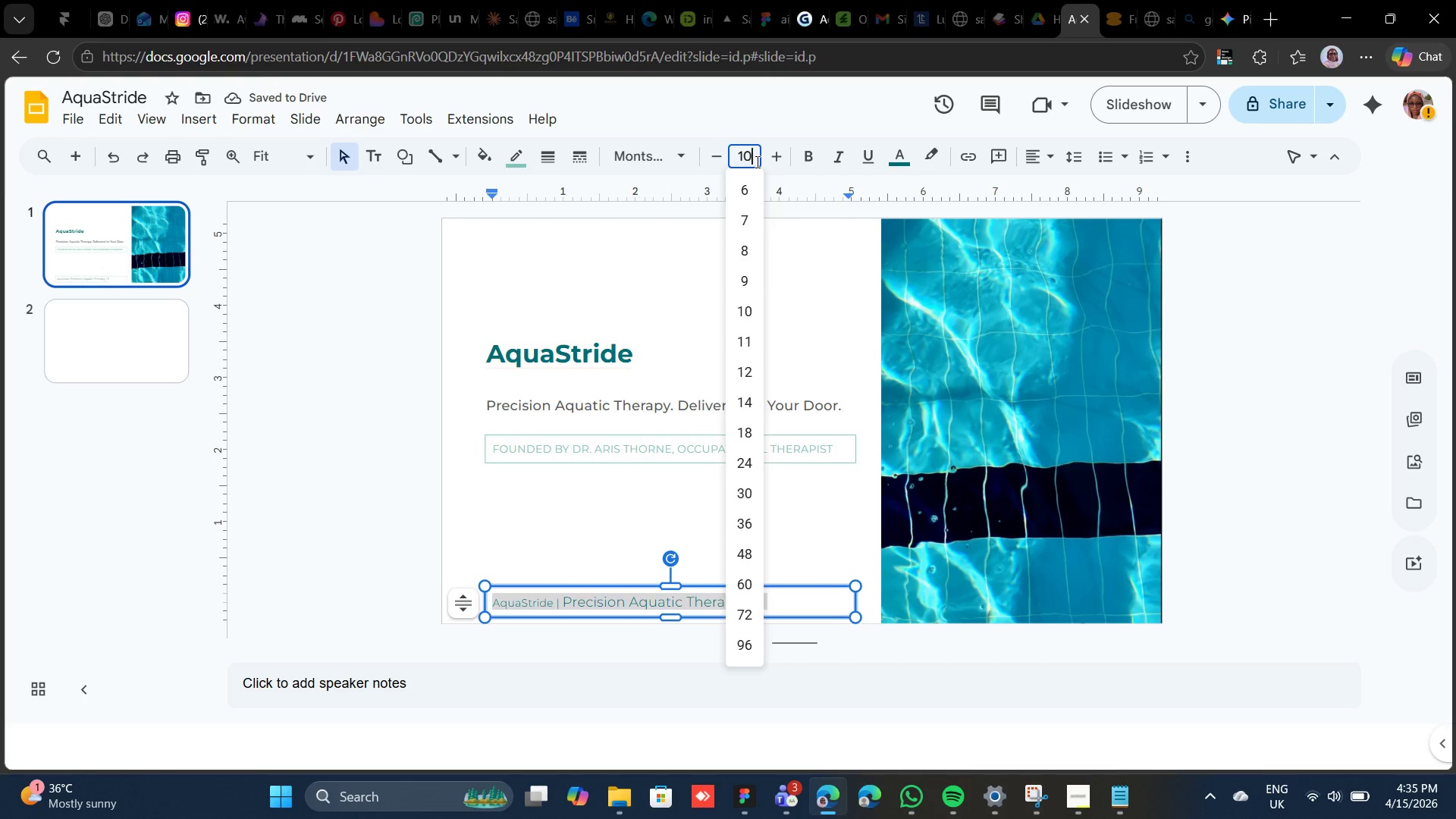 
key(Enter)
 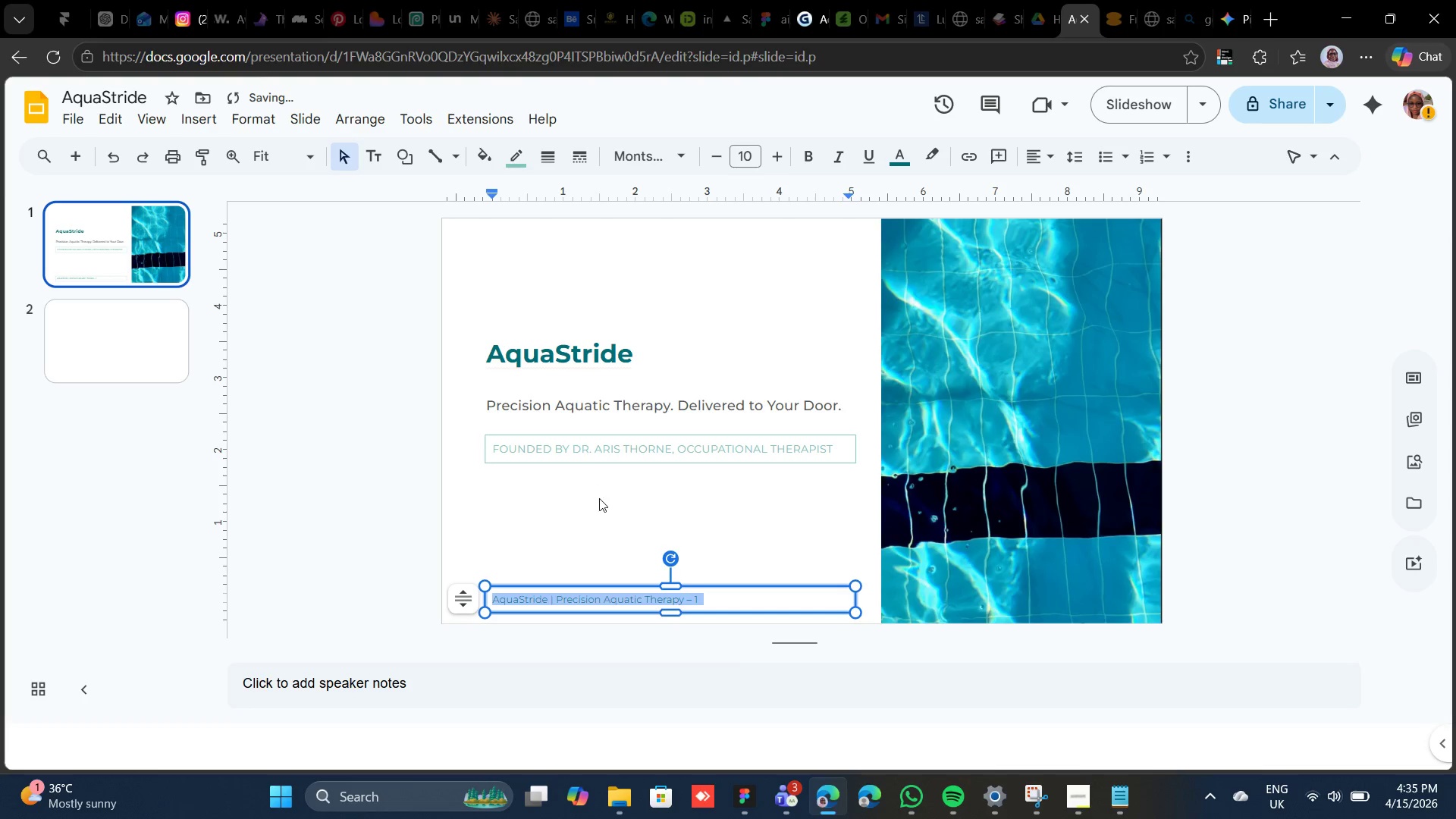 
left_click([612, 574])
 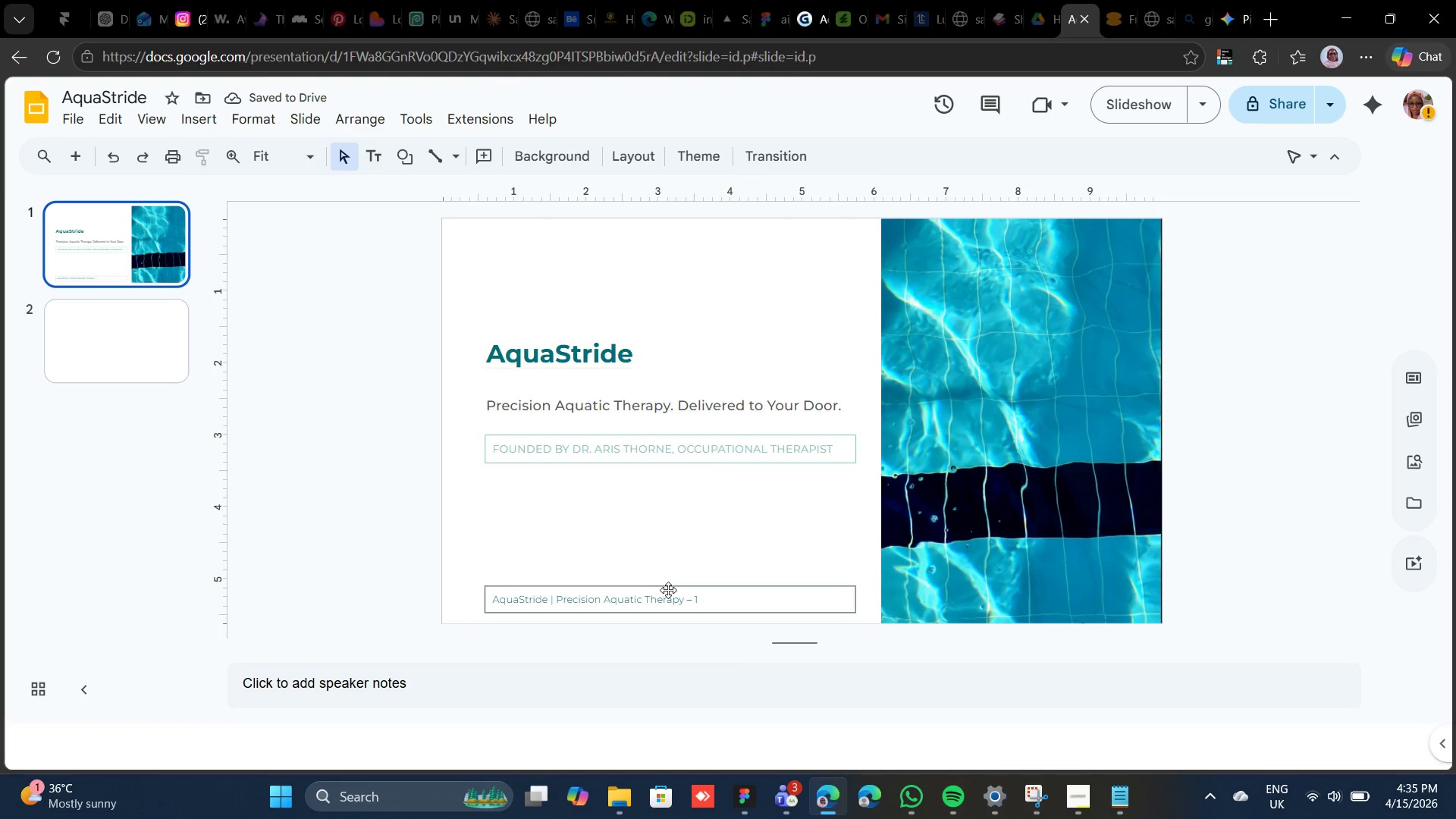 
left_click([668, 590])
 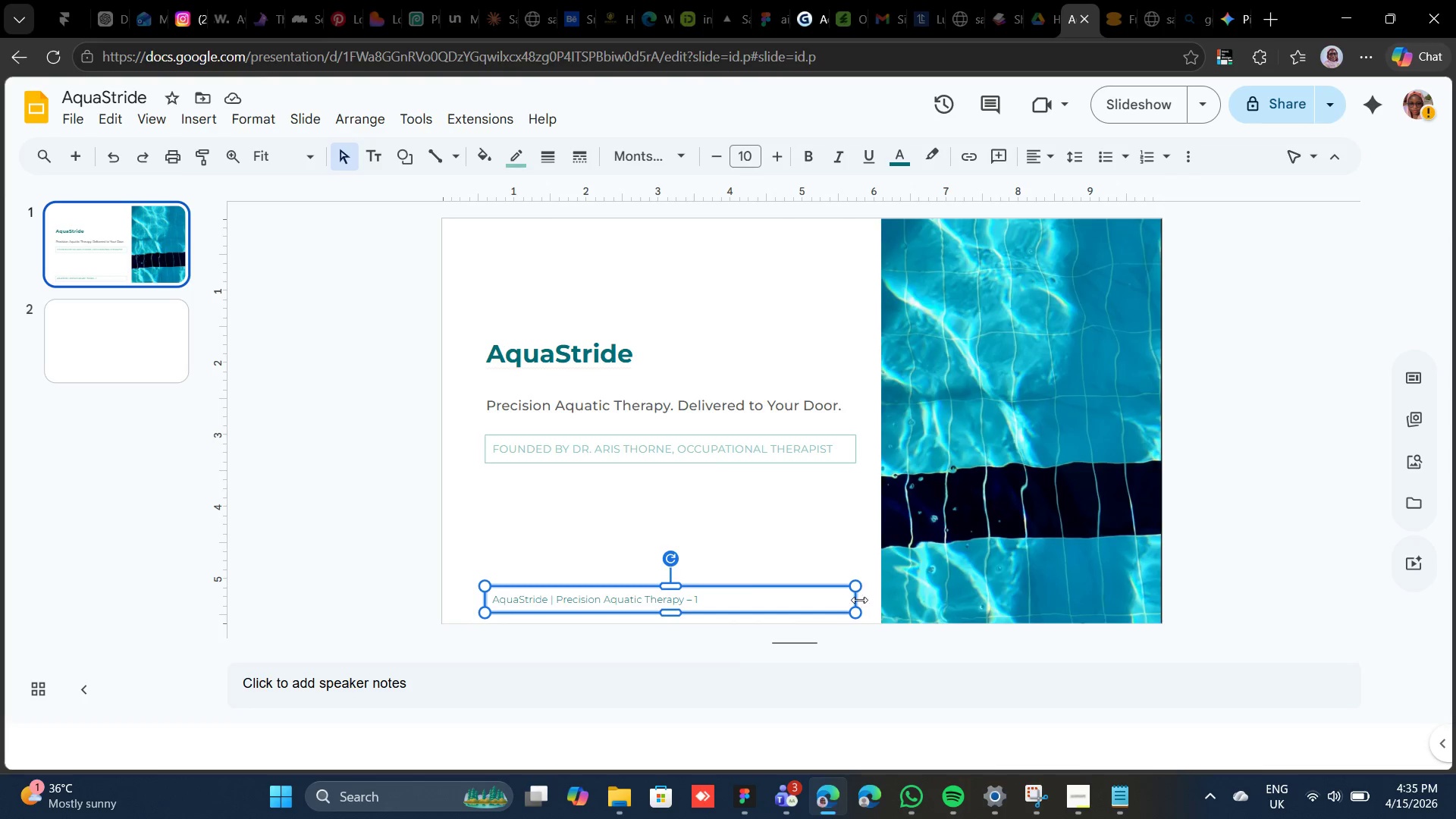 
left_click_drag(start_coordinate=[859, 600], to_coordinate=[712, 598])
 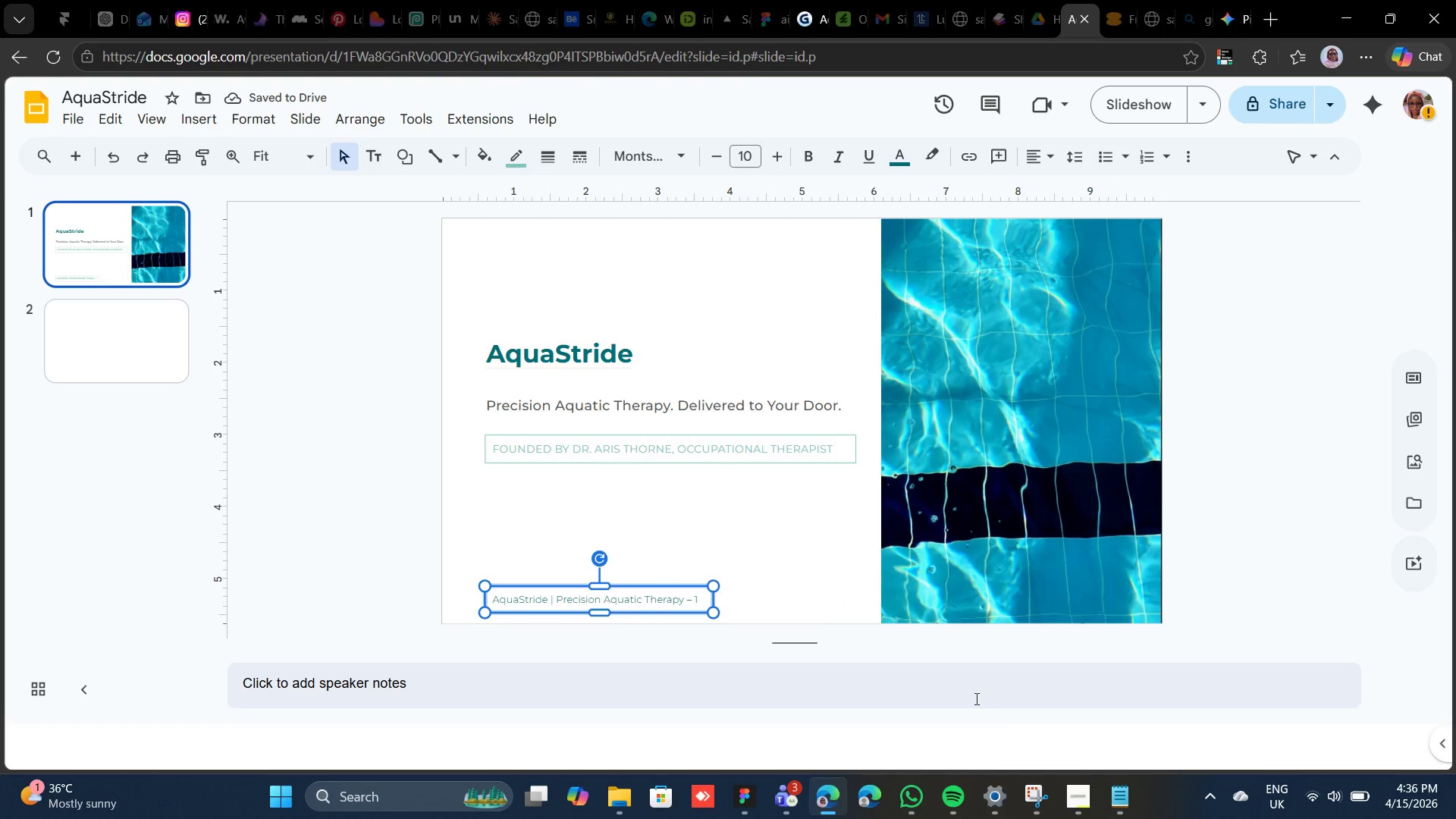 
wait(6.5)
 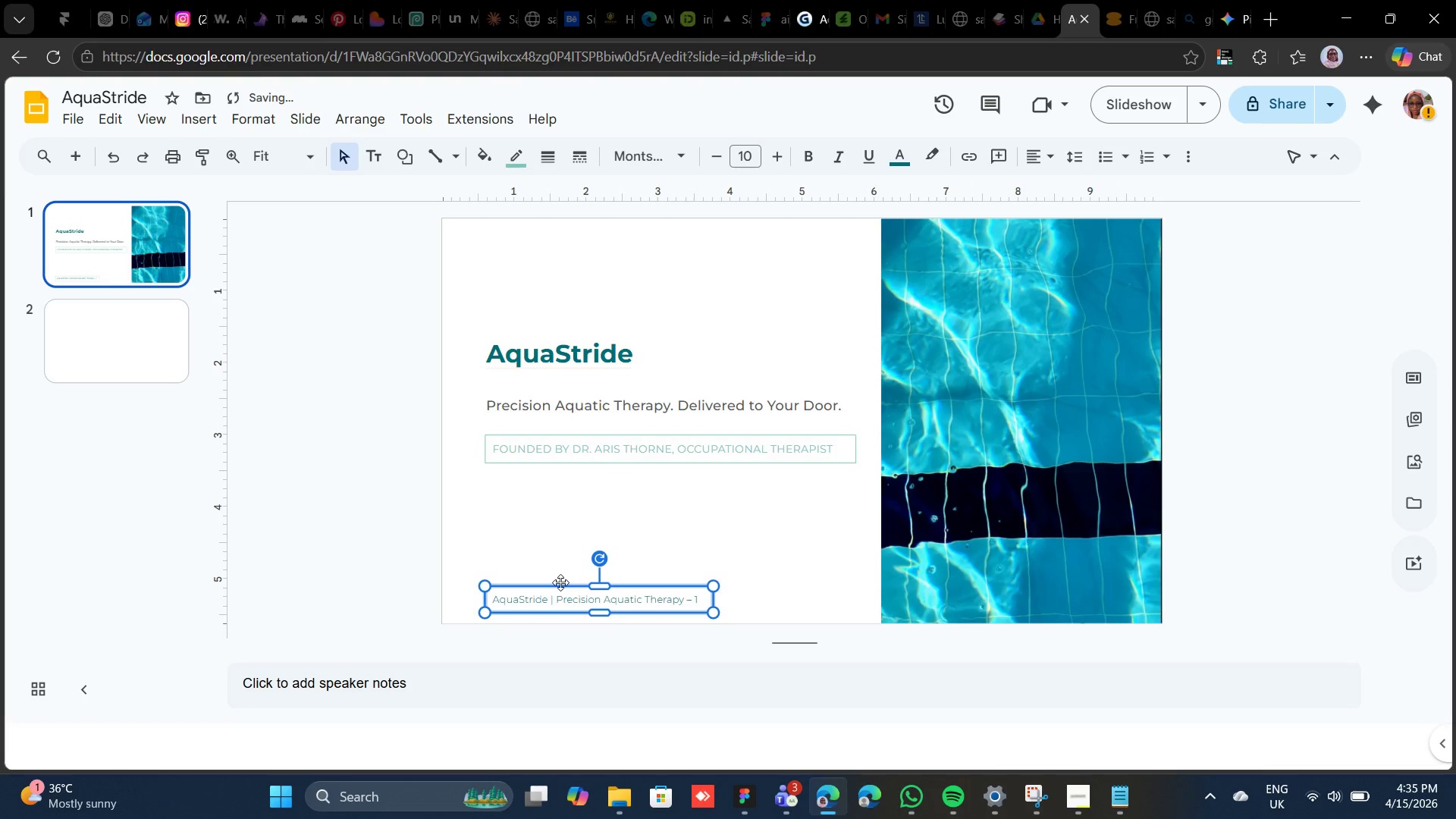 
left_click([1077, 804])